 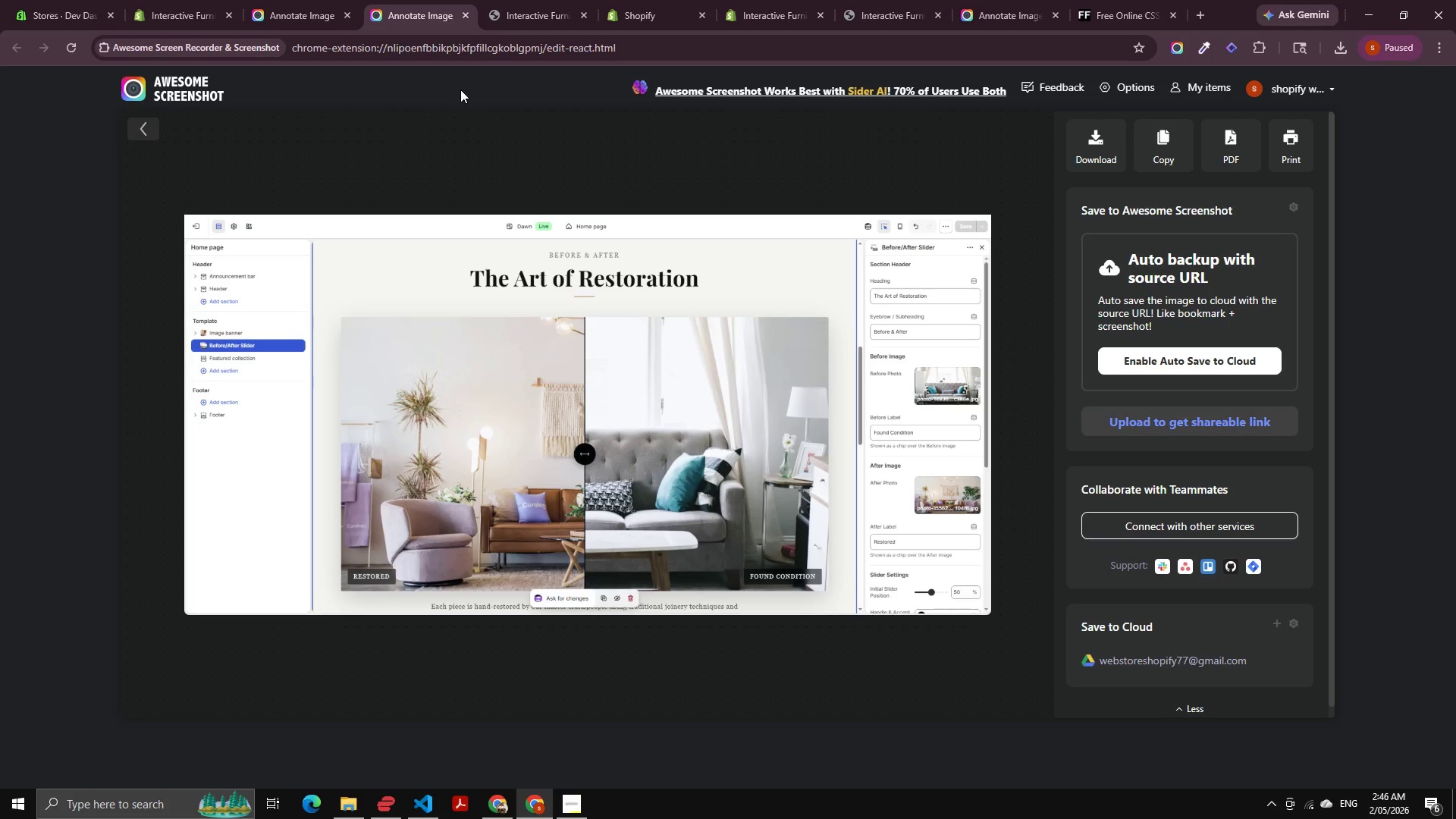 
scroll: coordinate [535, 232], scroll_direction: down, amount: 3.0
 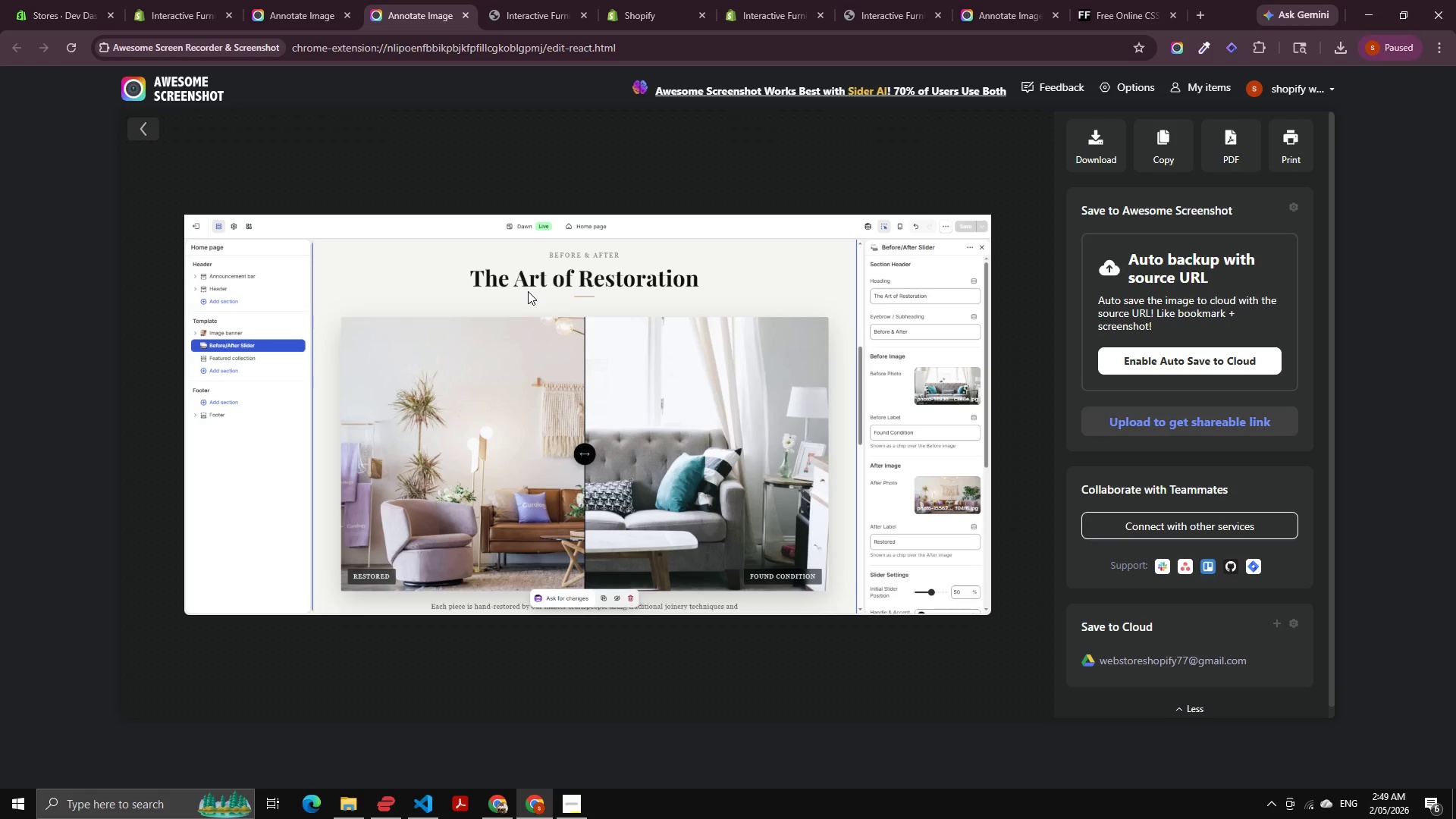 
wait(194.77)
 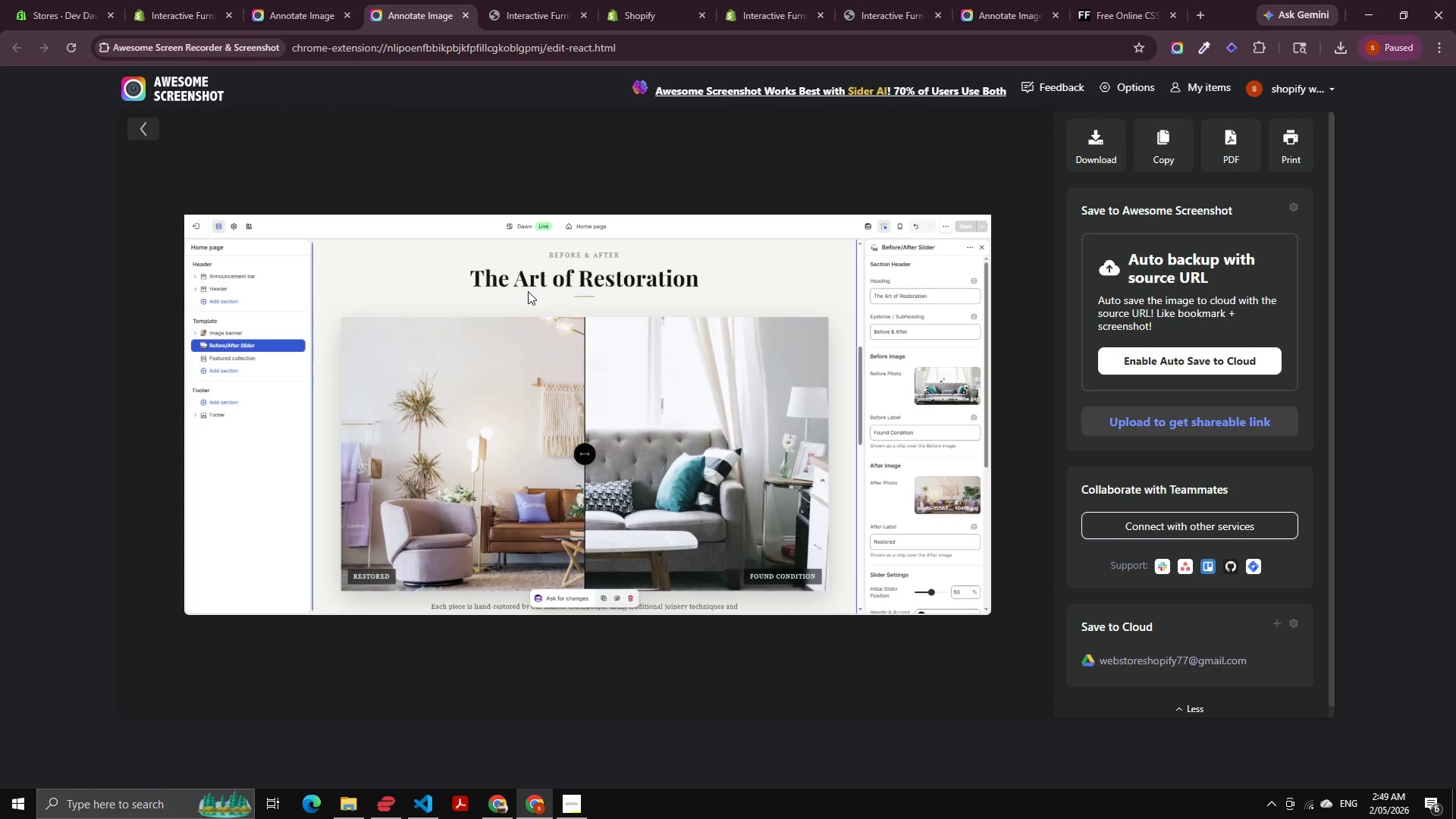 
key(Control+W)
 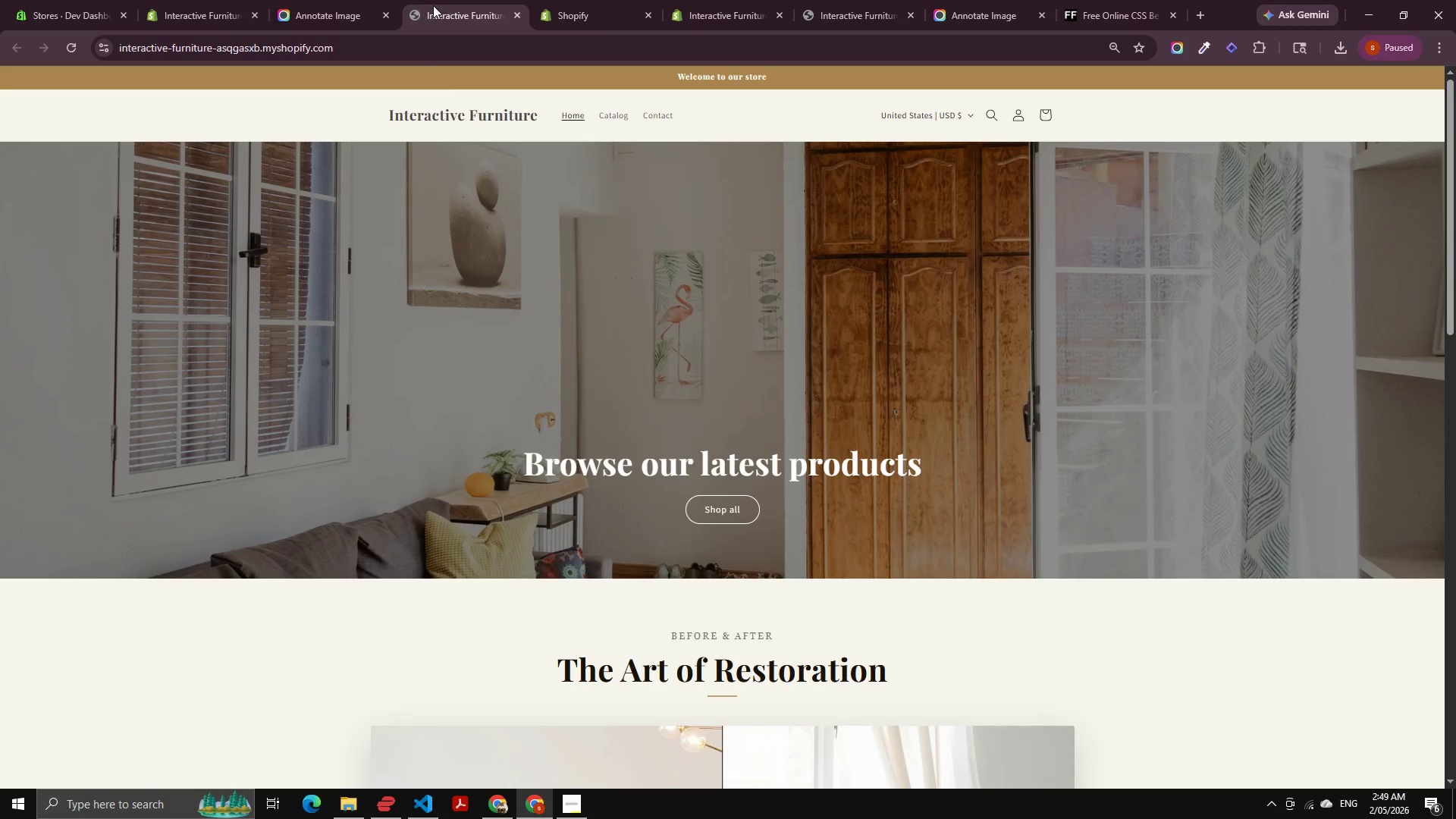 
left_click([372, 0])
 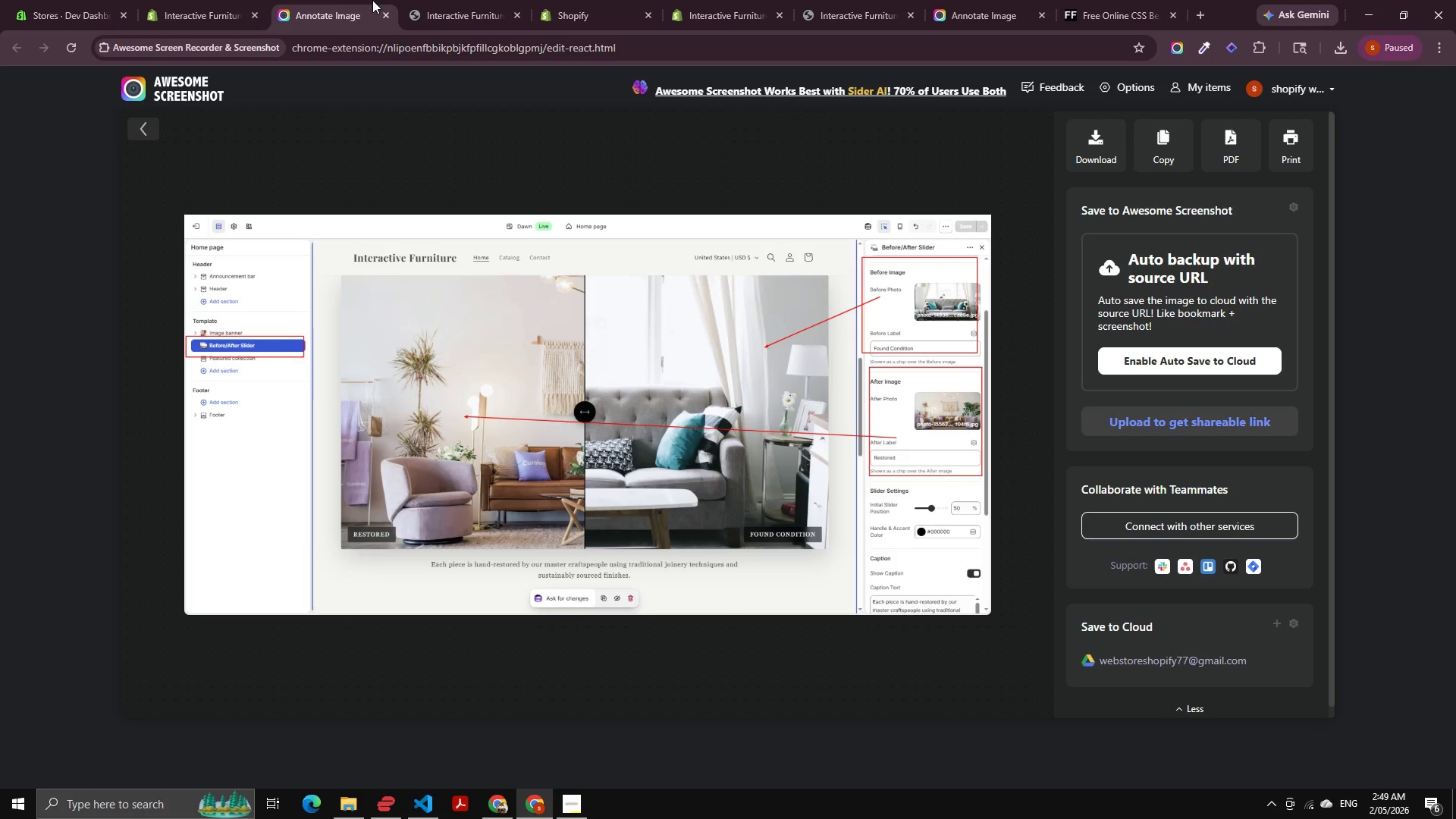 
key(Control+E)
 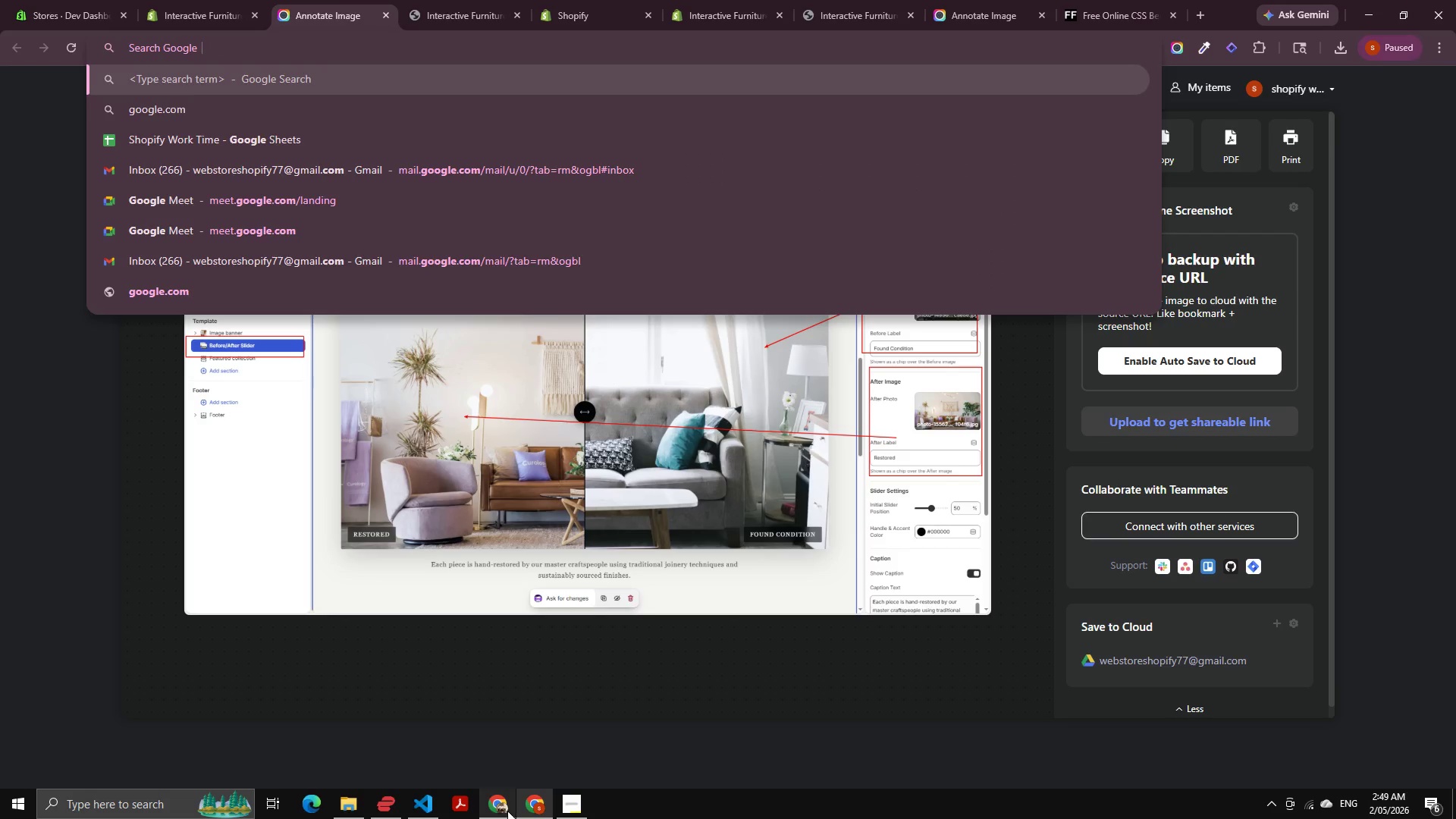 
left_click([494, 802])
 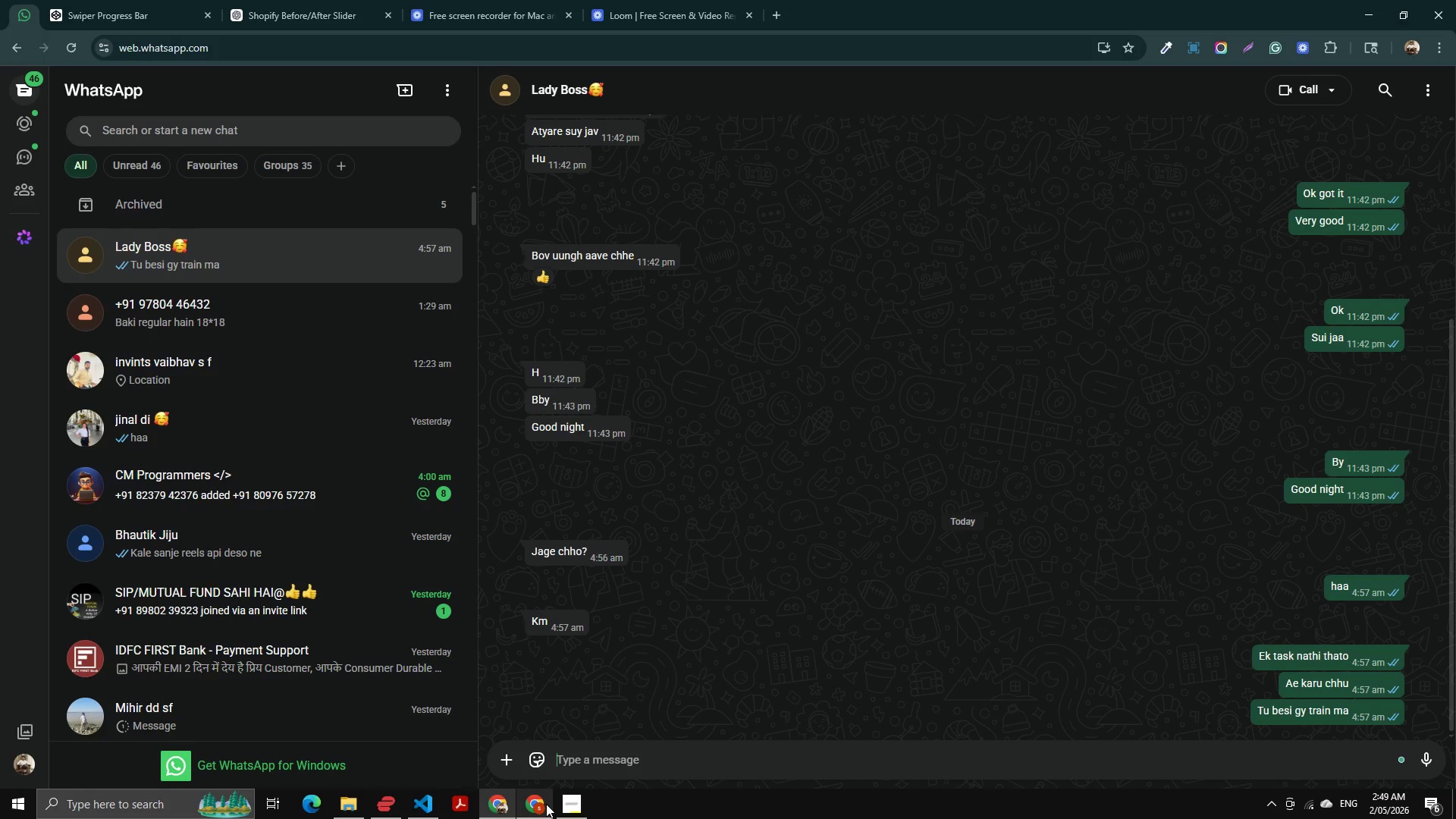 
left_click([546, 804])
 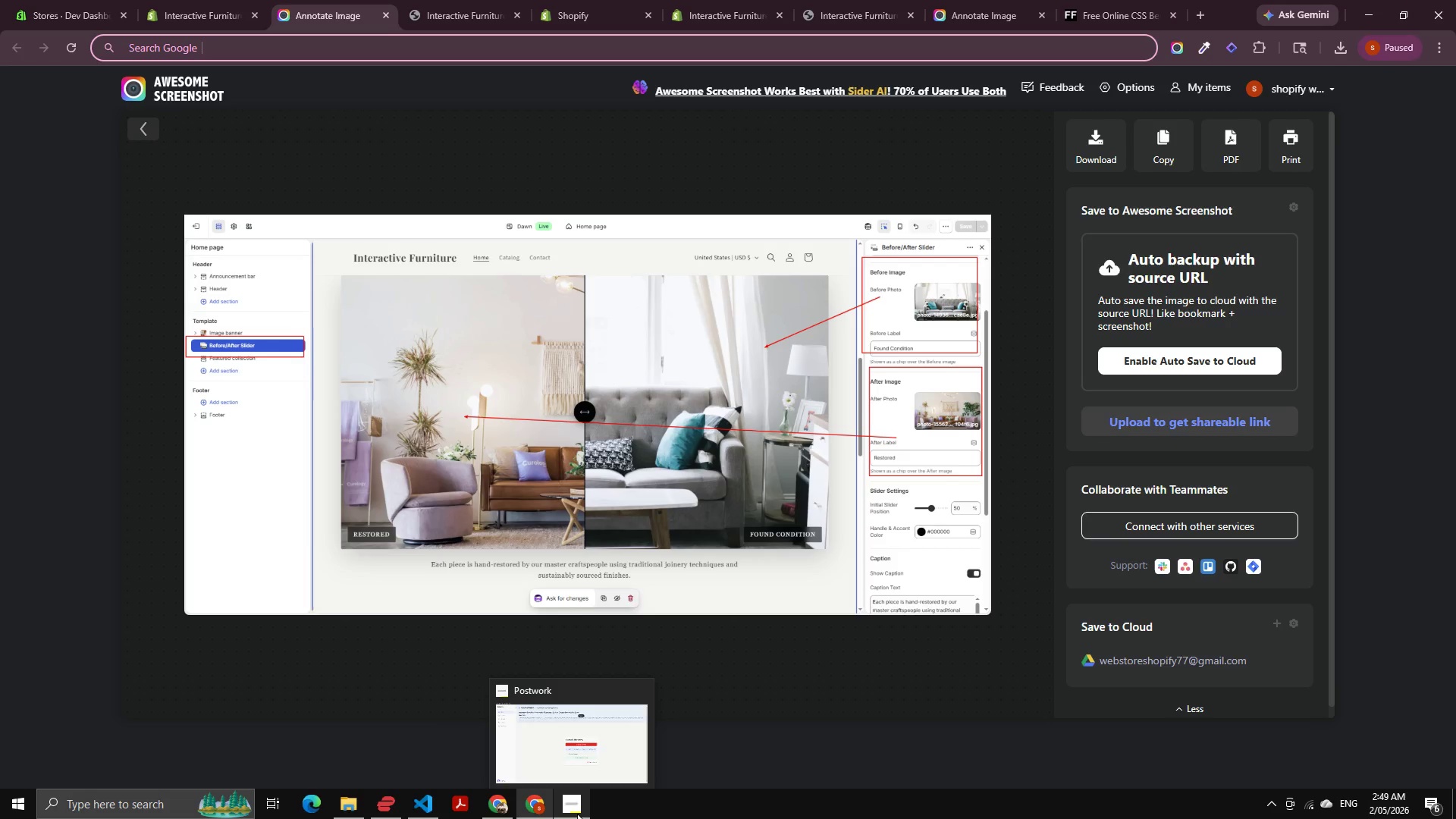 
left_click([577, 814])